 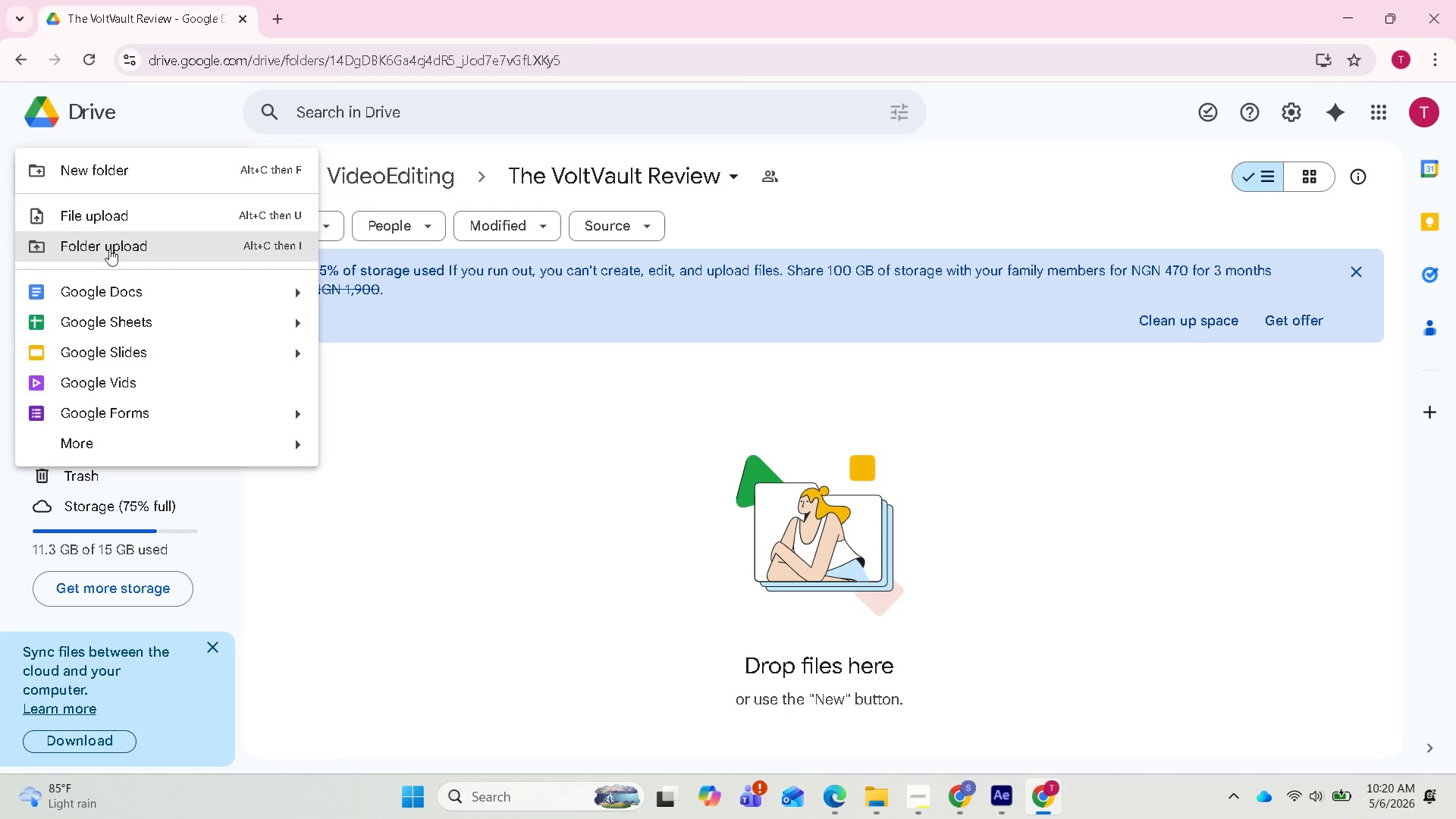 
left_click([82, 197])
 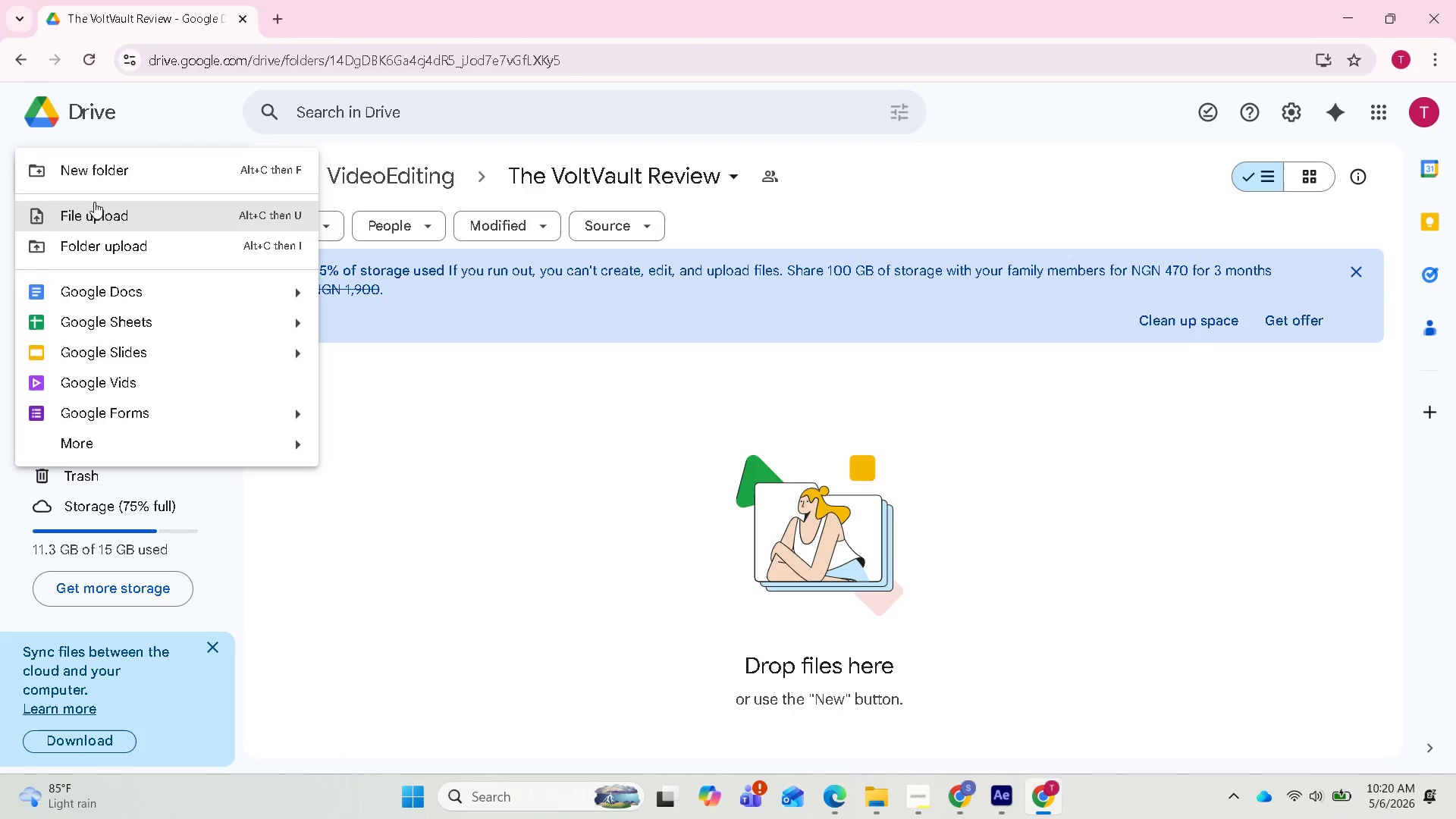 
left_click([97, 170])
 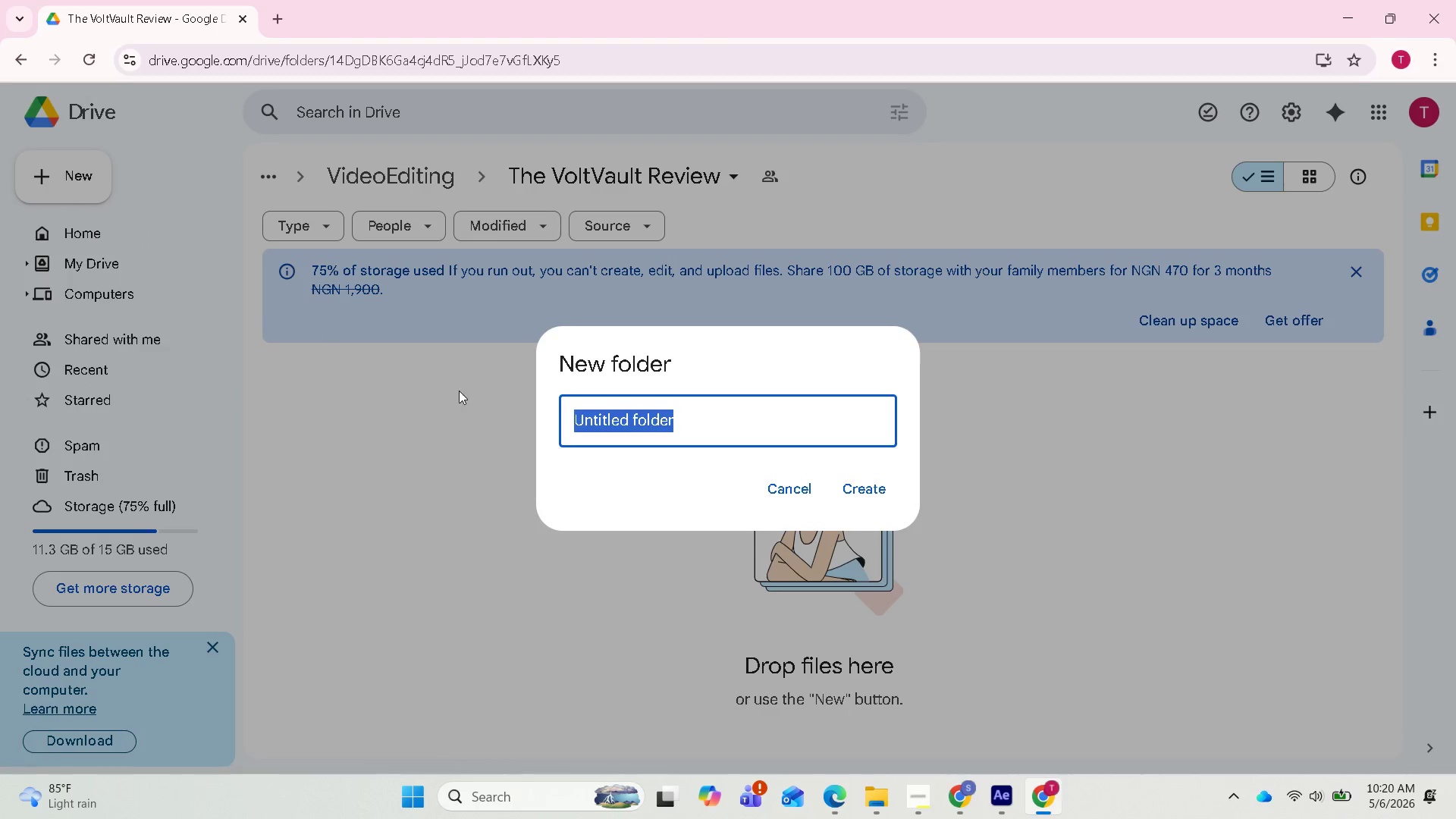 
key(Control+V)
 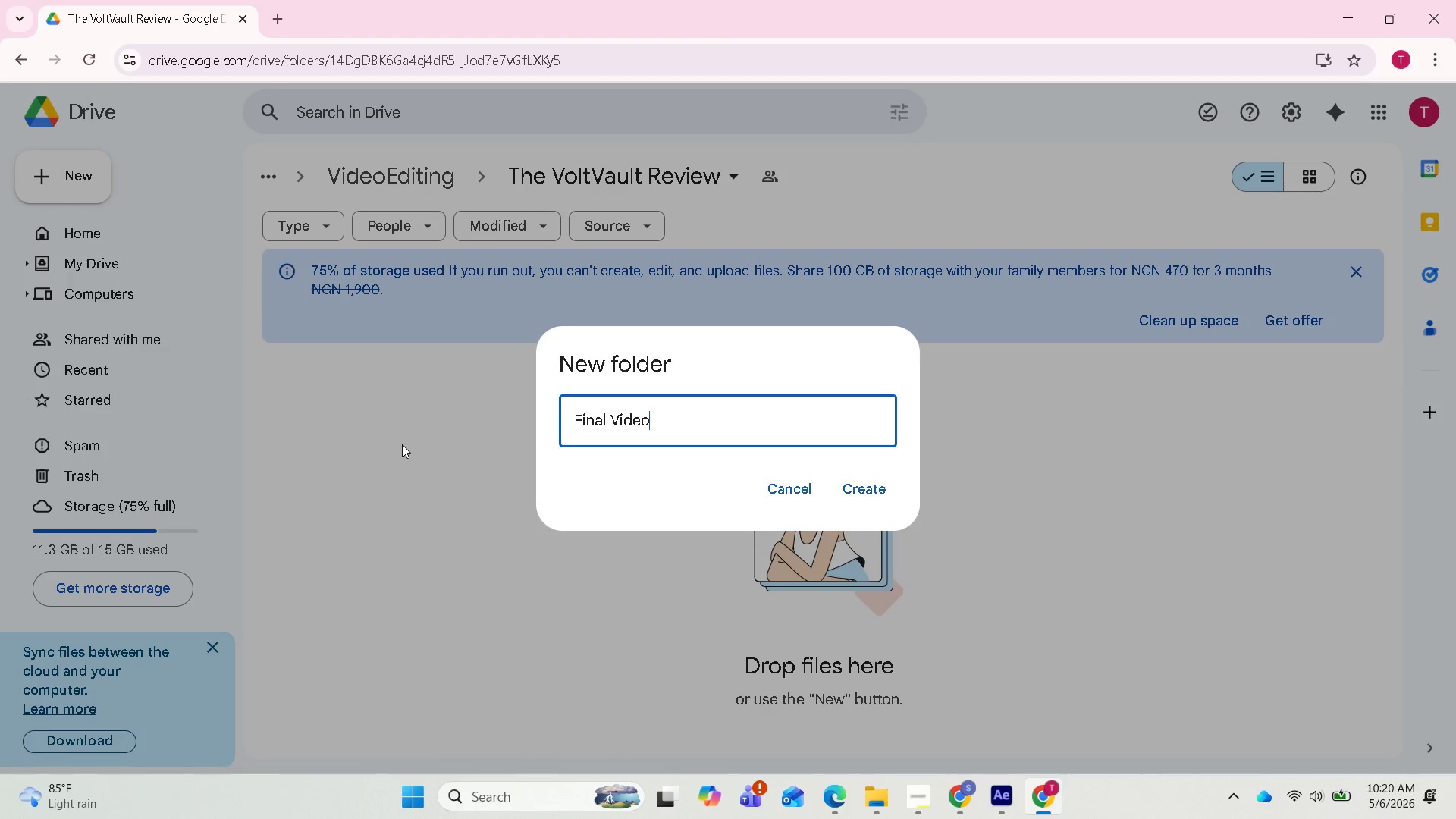 
key(Enter)
 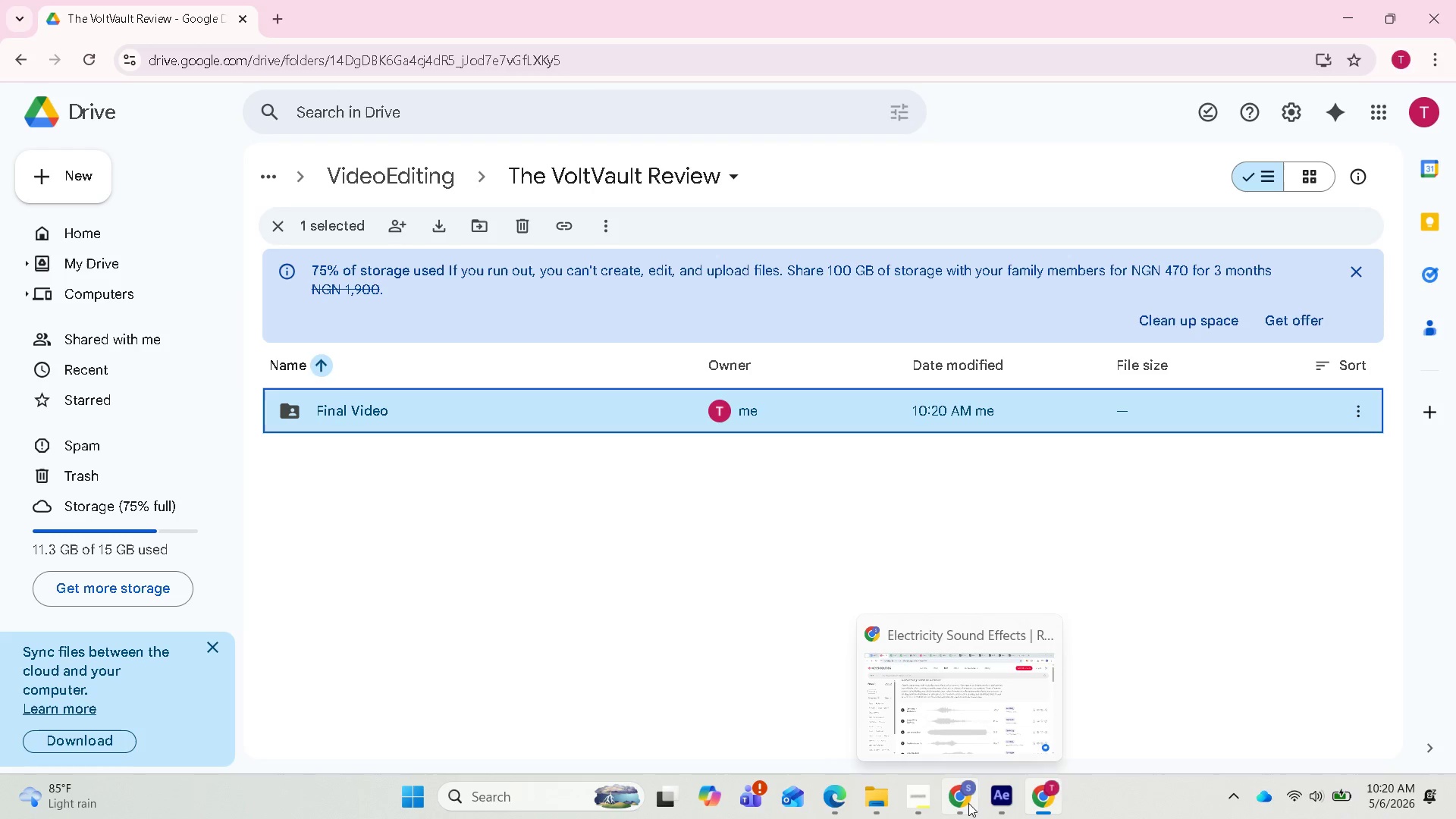 
left_click([924, 805])